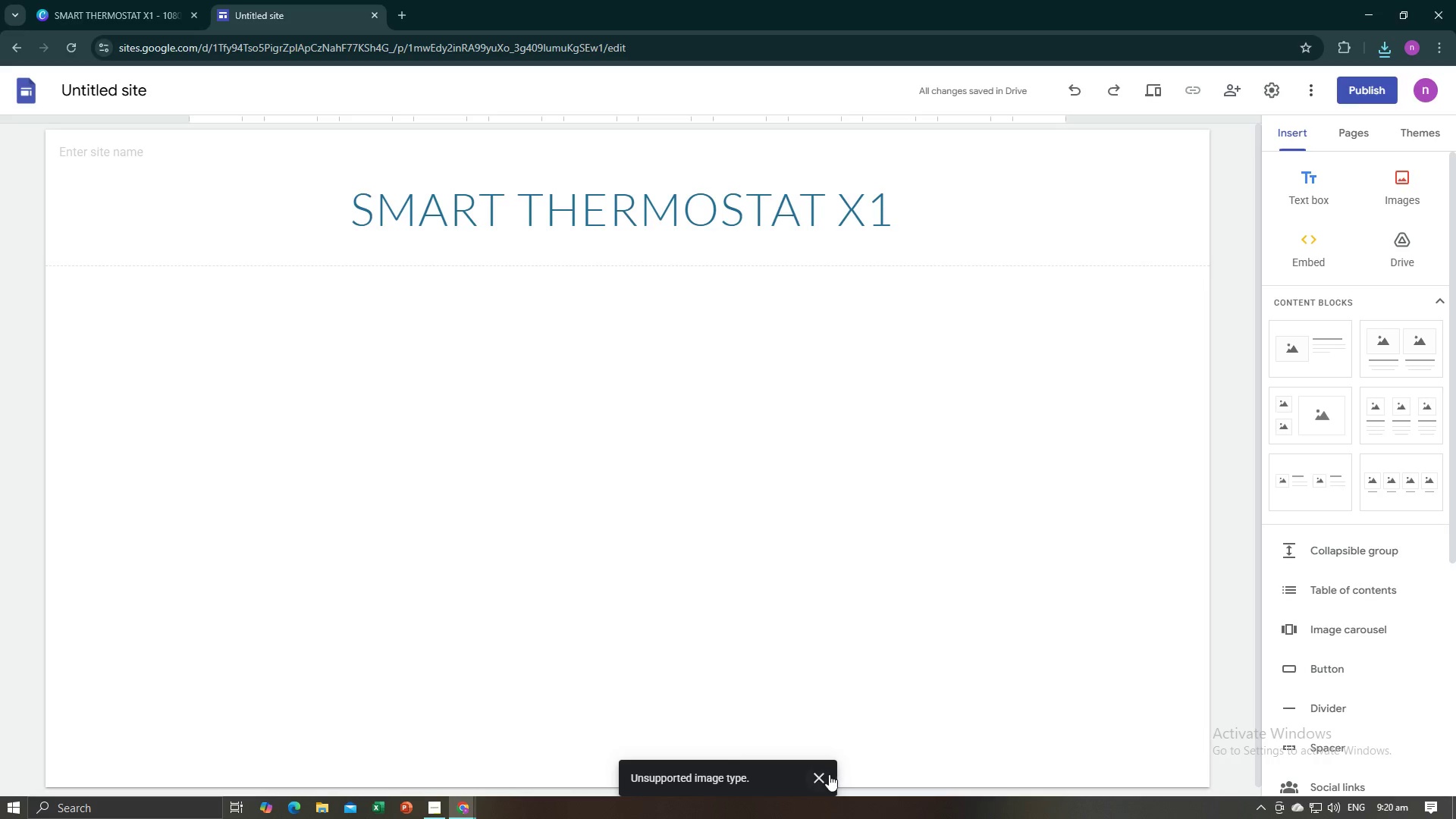 
left_click([827, 778])
 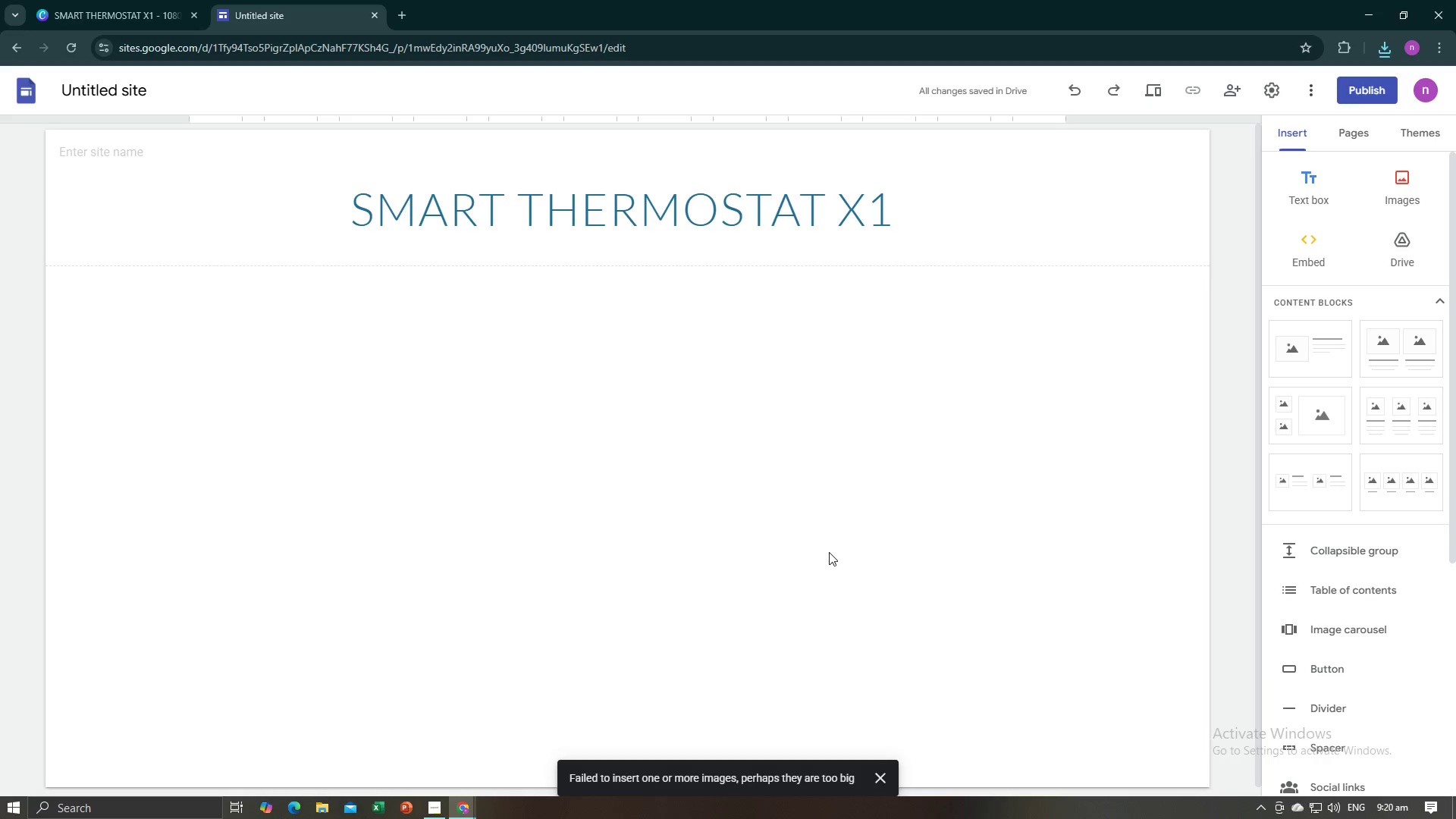 
left_click([829, 552])
 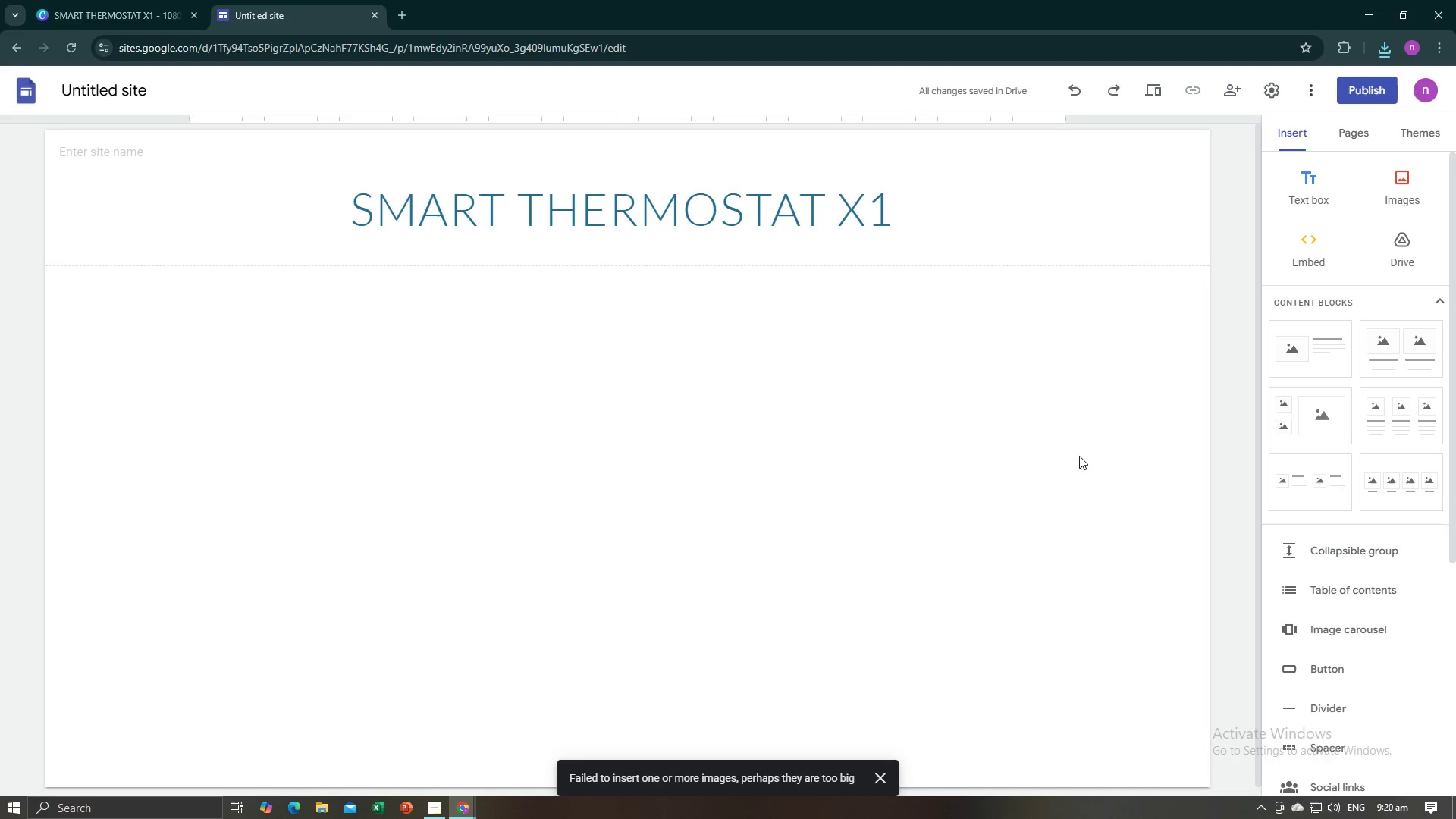 
left_click([1310, 369])
 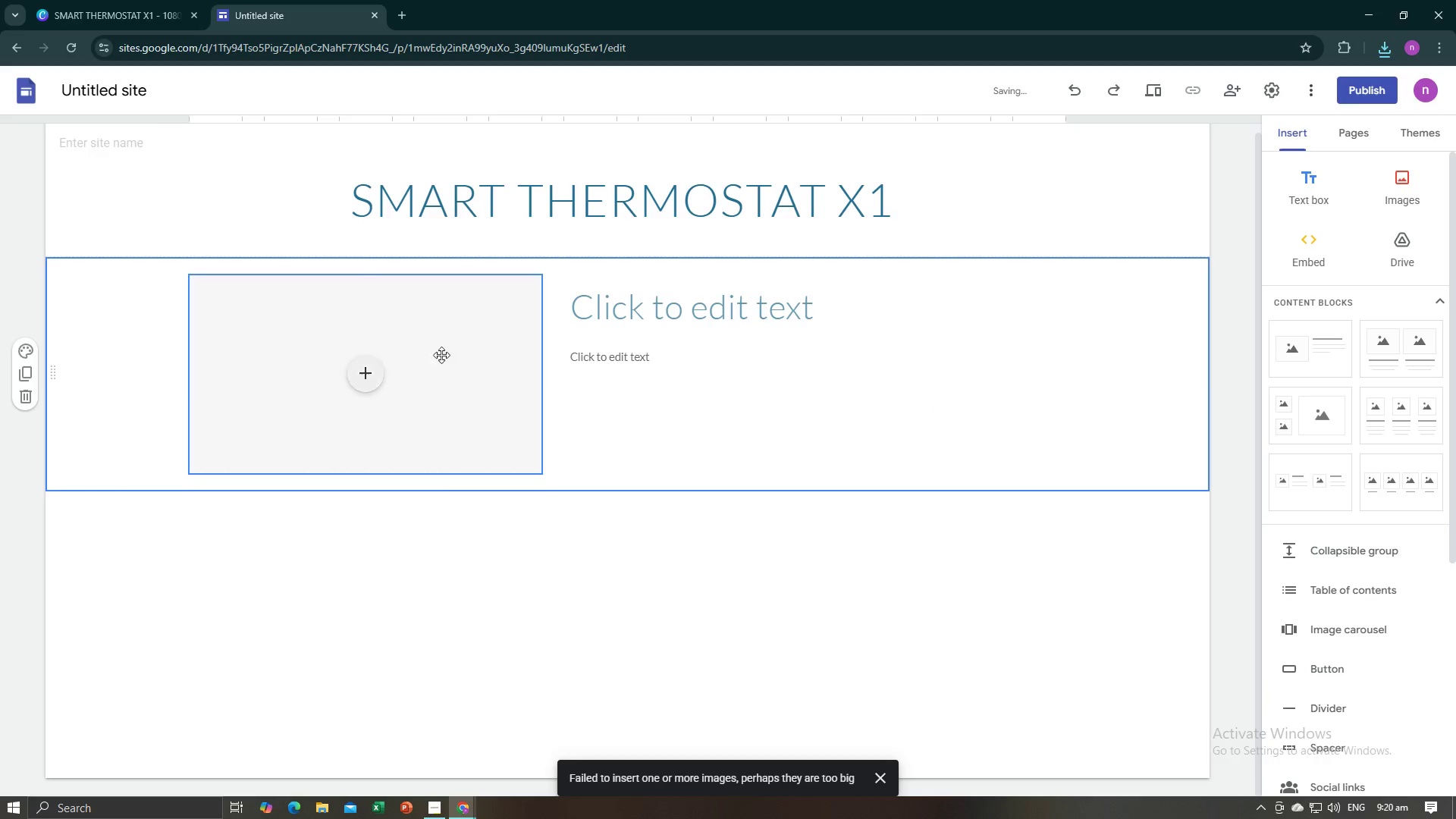 
left_click([416, 350])
 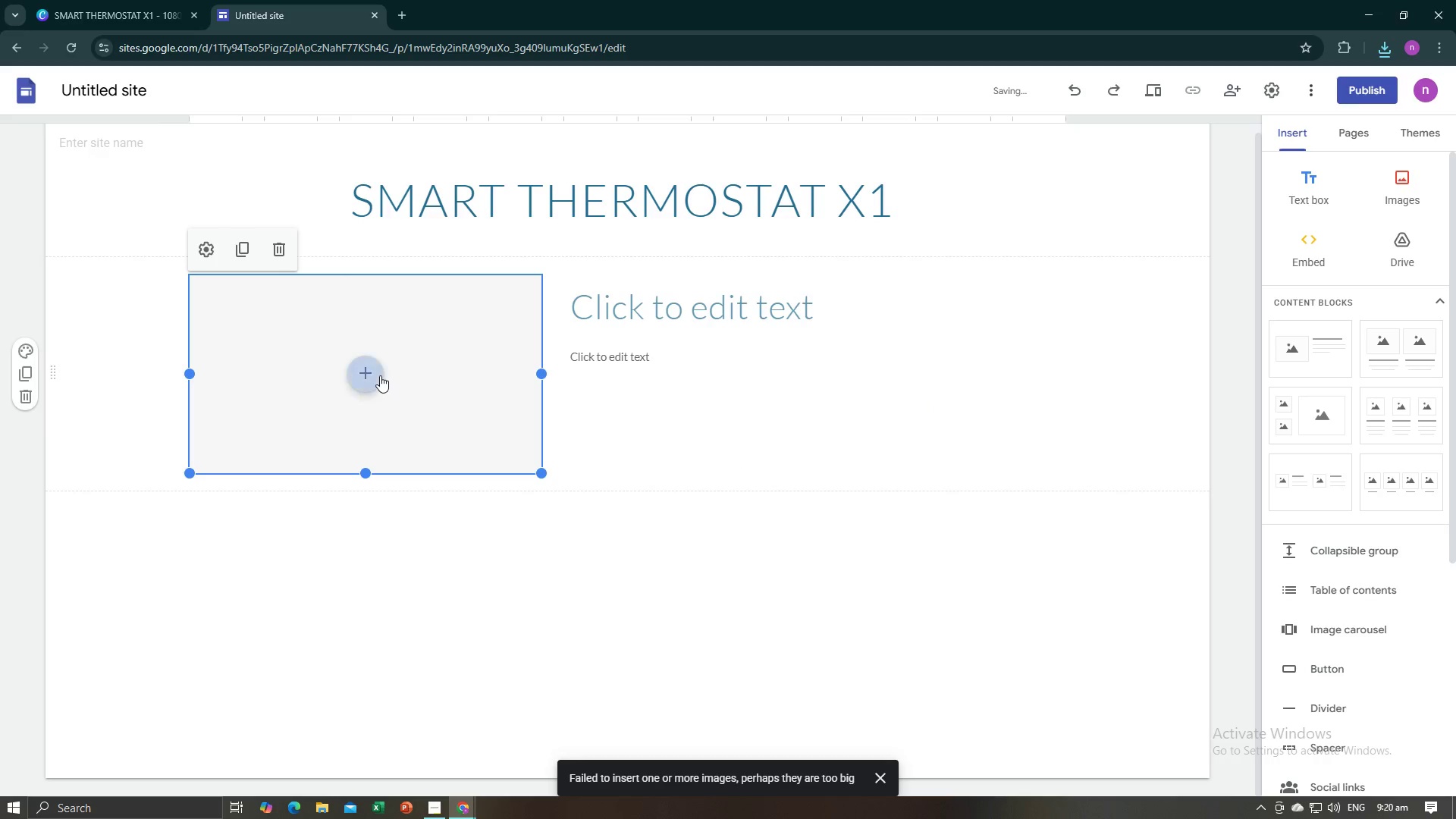 
left_click([380, 375])
 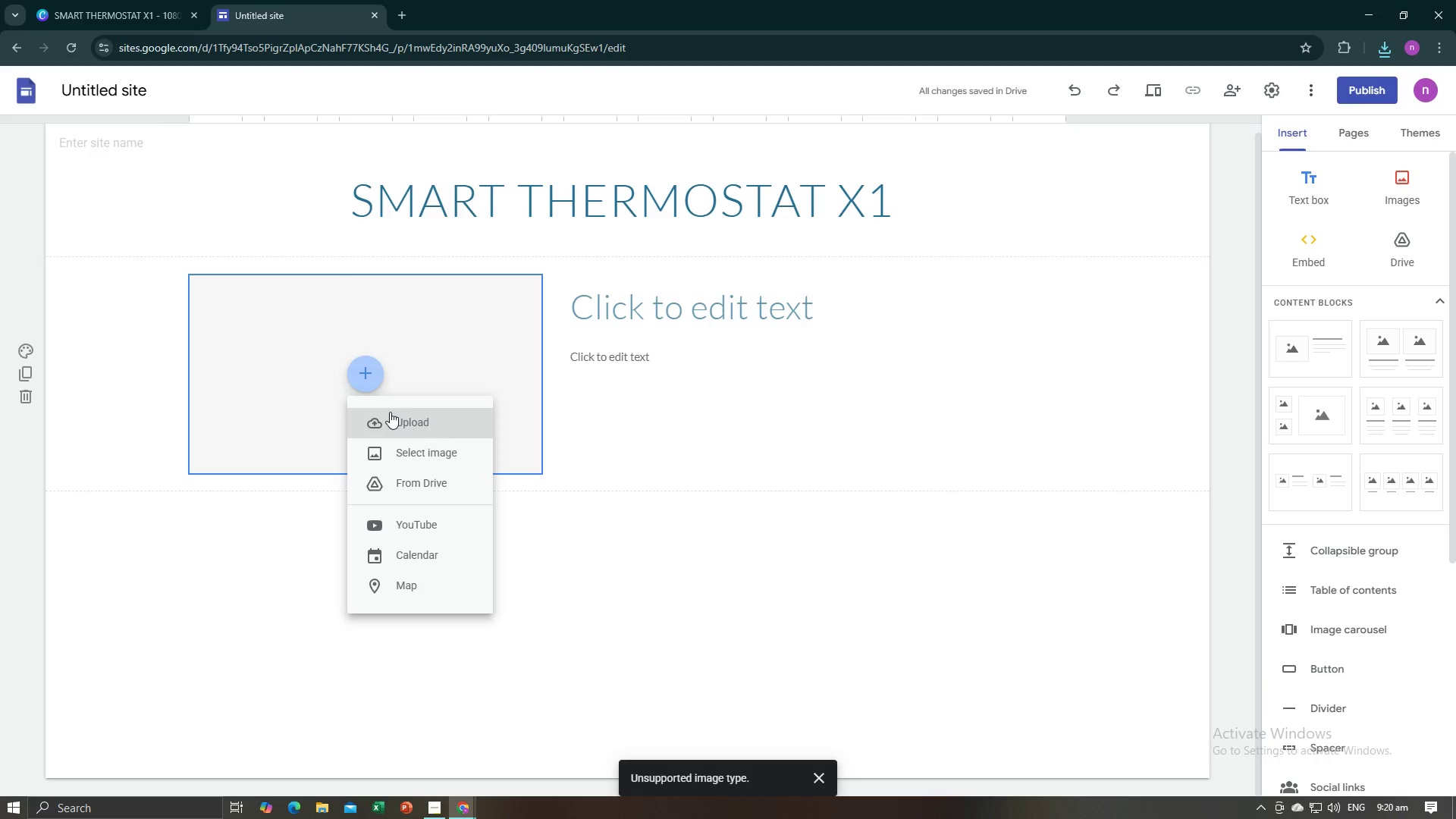 
left_click([390, 412])
 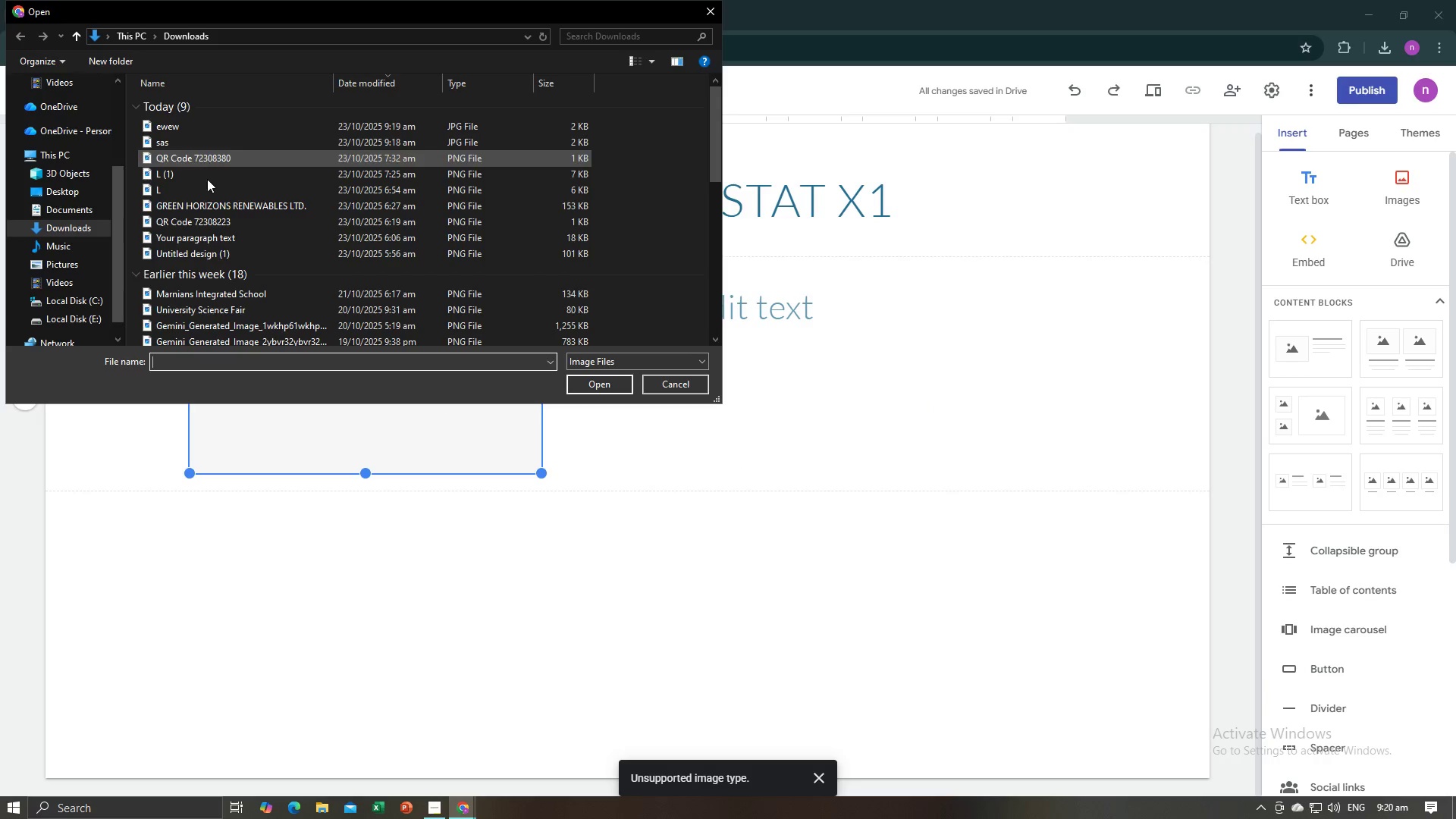 
left_click([353, 542])
 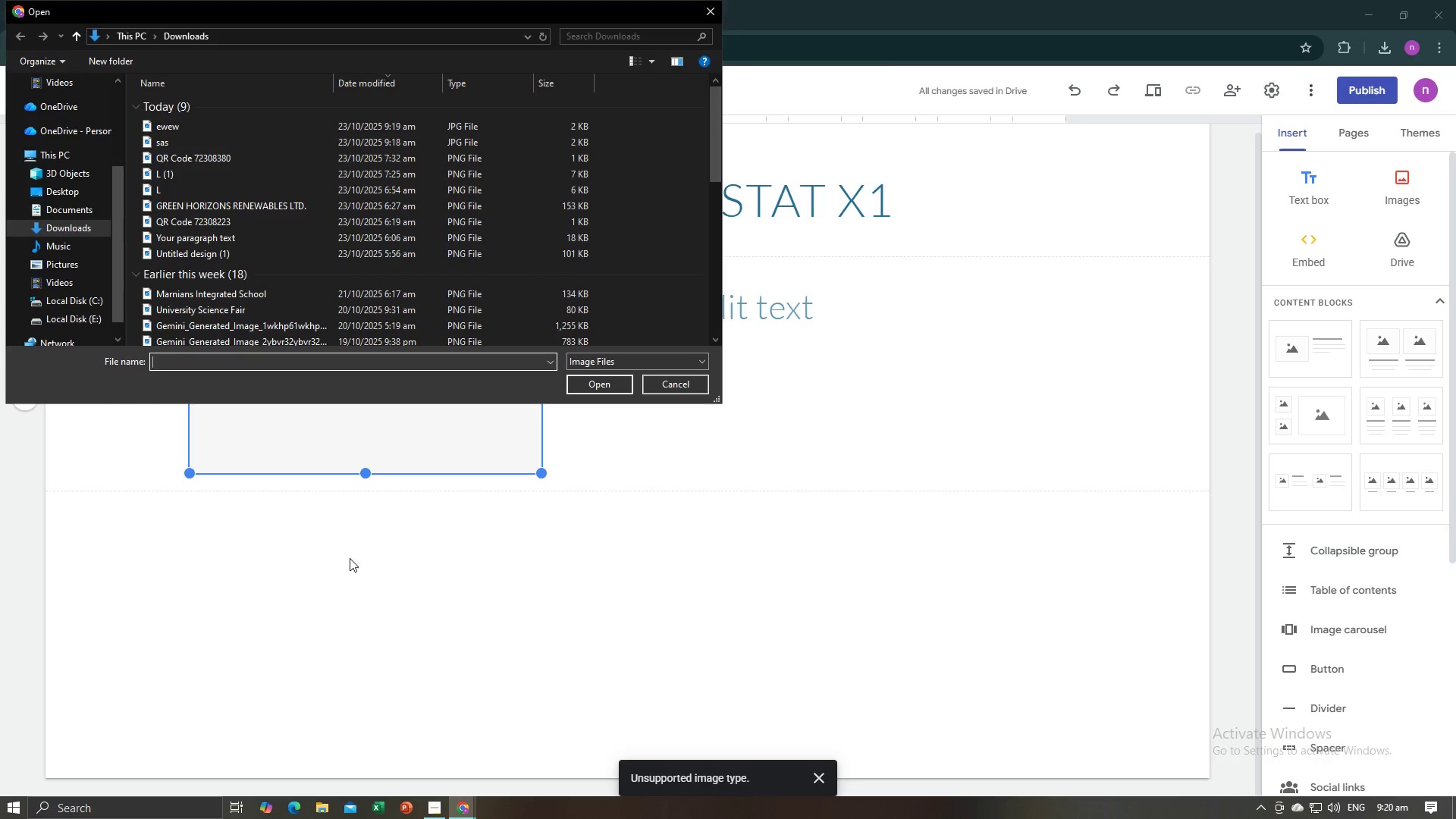 
left_click([348, 563])
 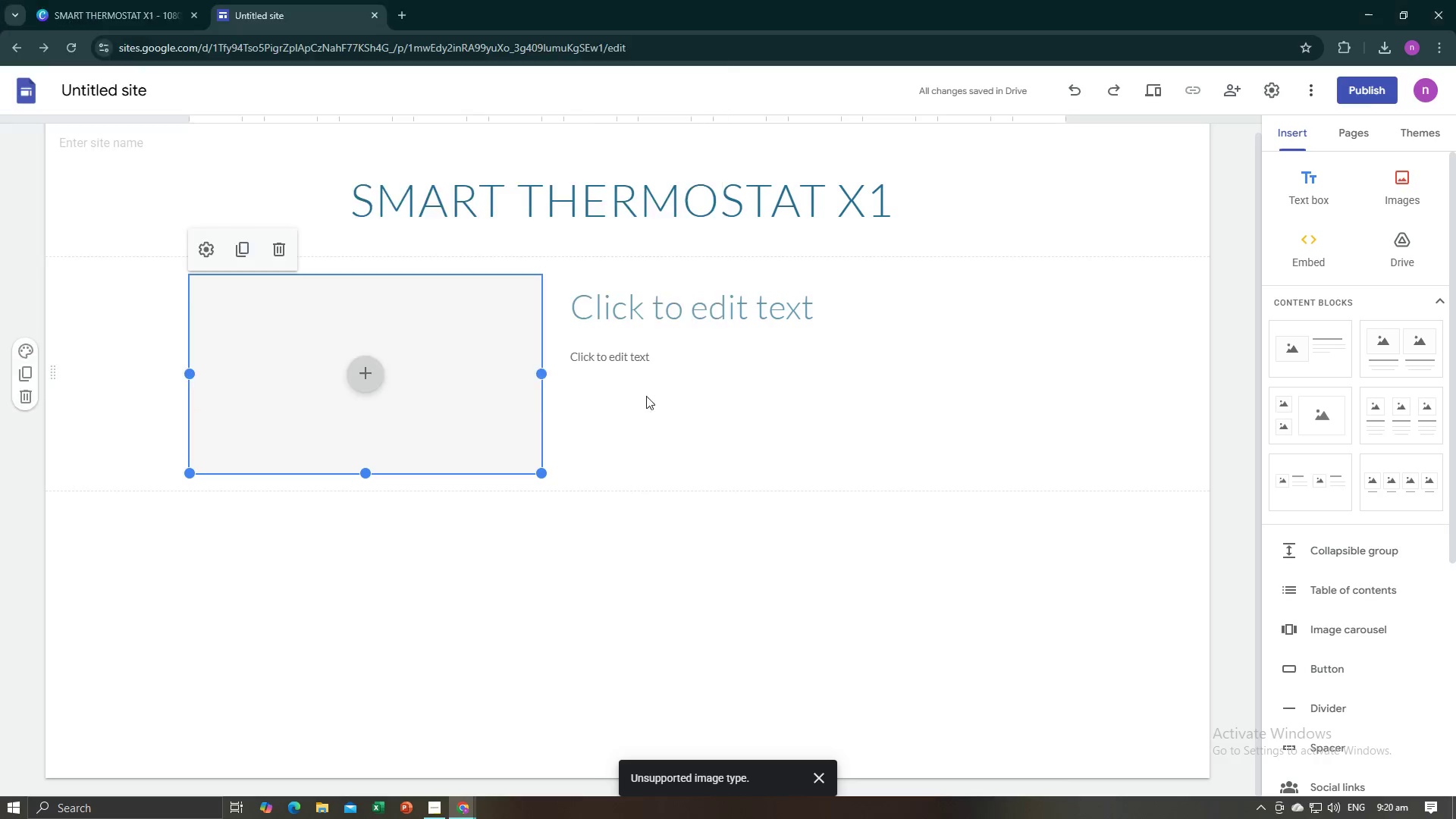 
double_click([466, 613])
 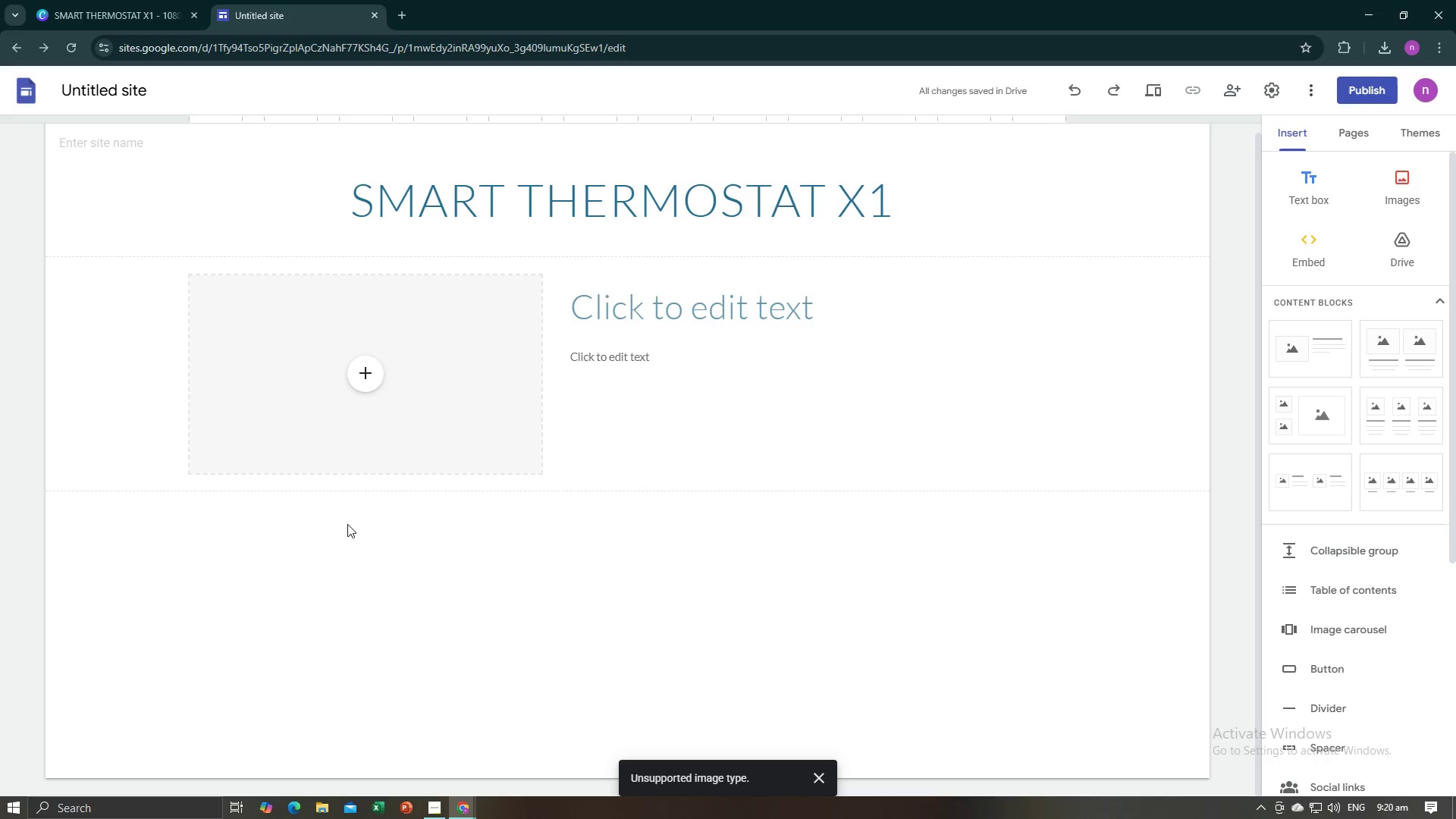 
key(Alt+AltLeft)
 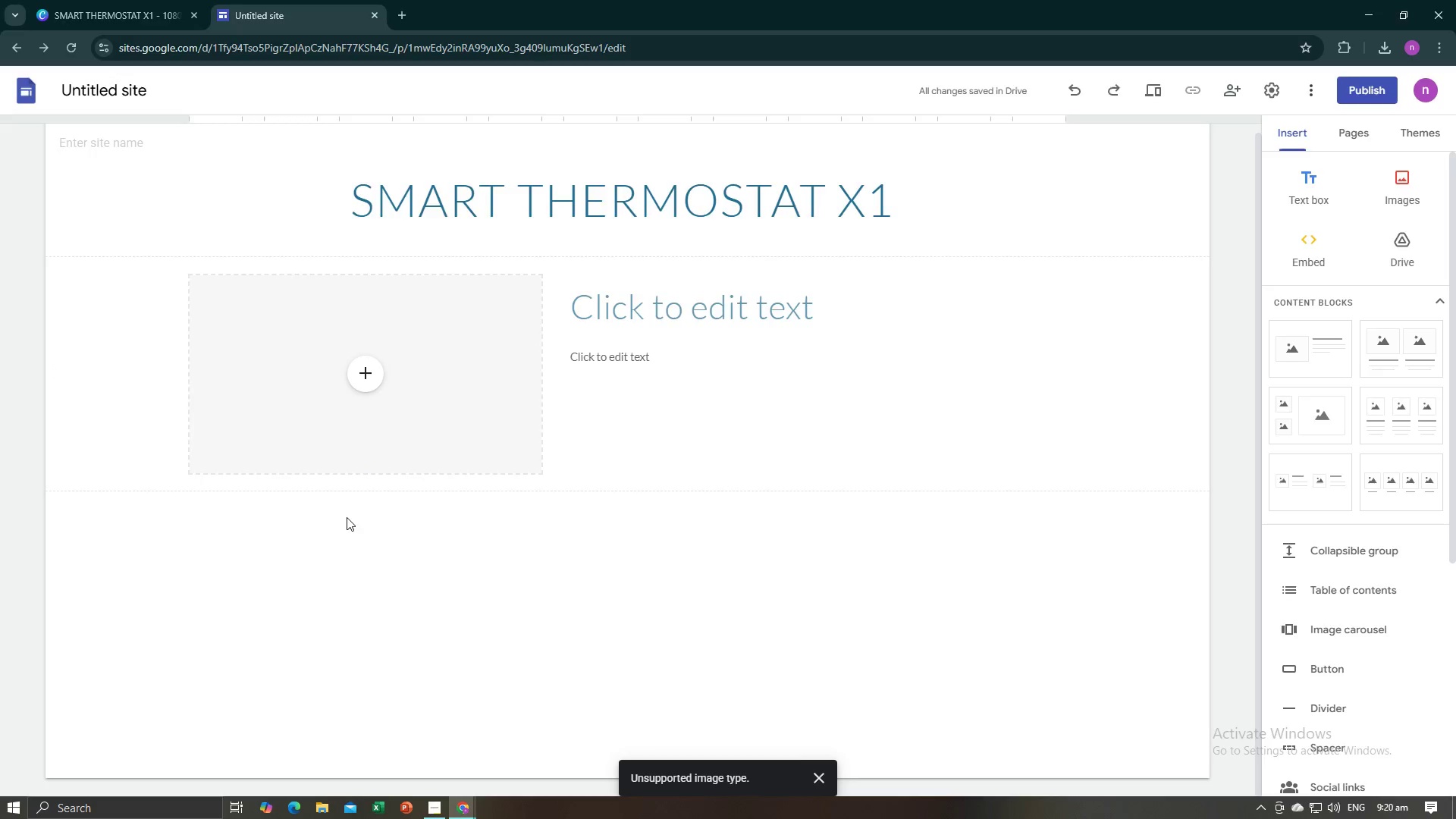 
key(Alt+Tab)
 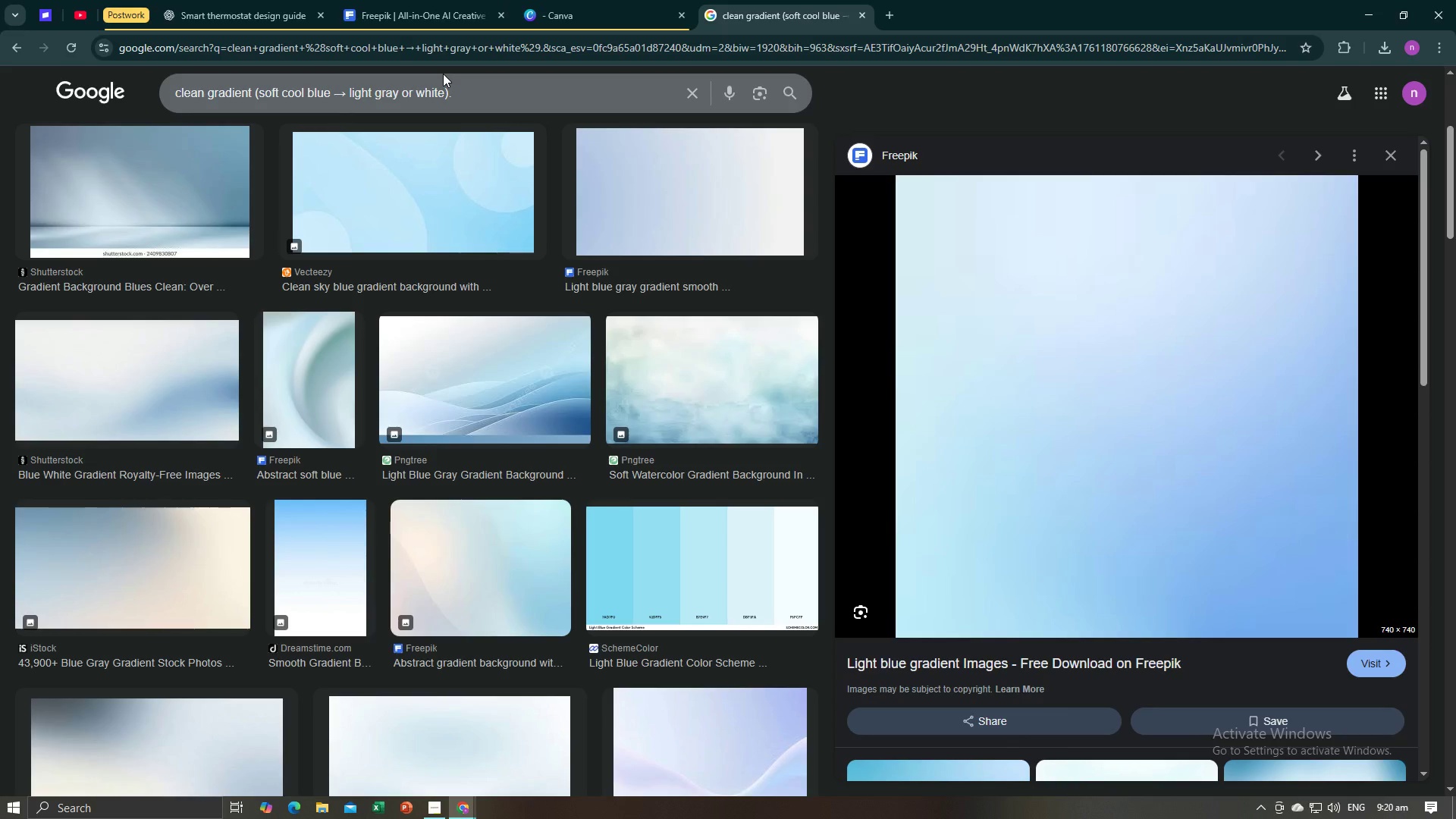 
wait(38.06)
 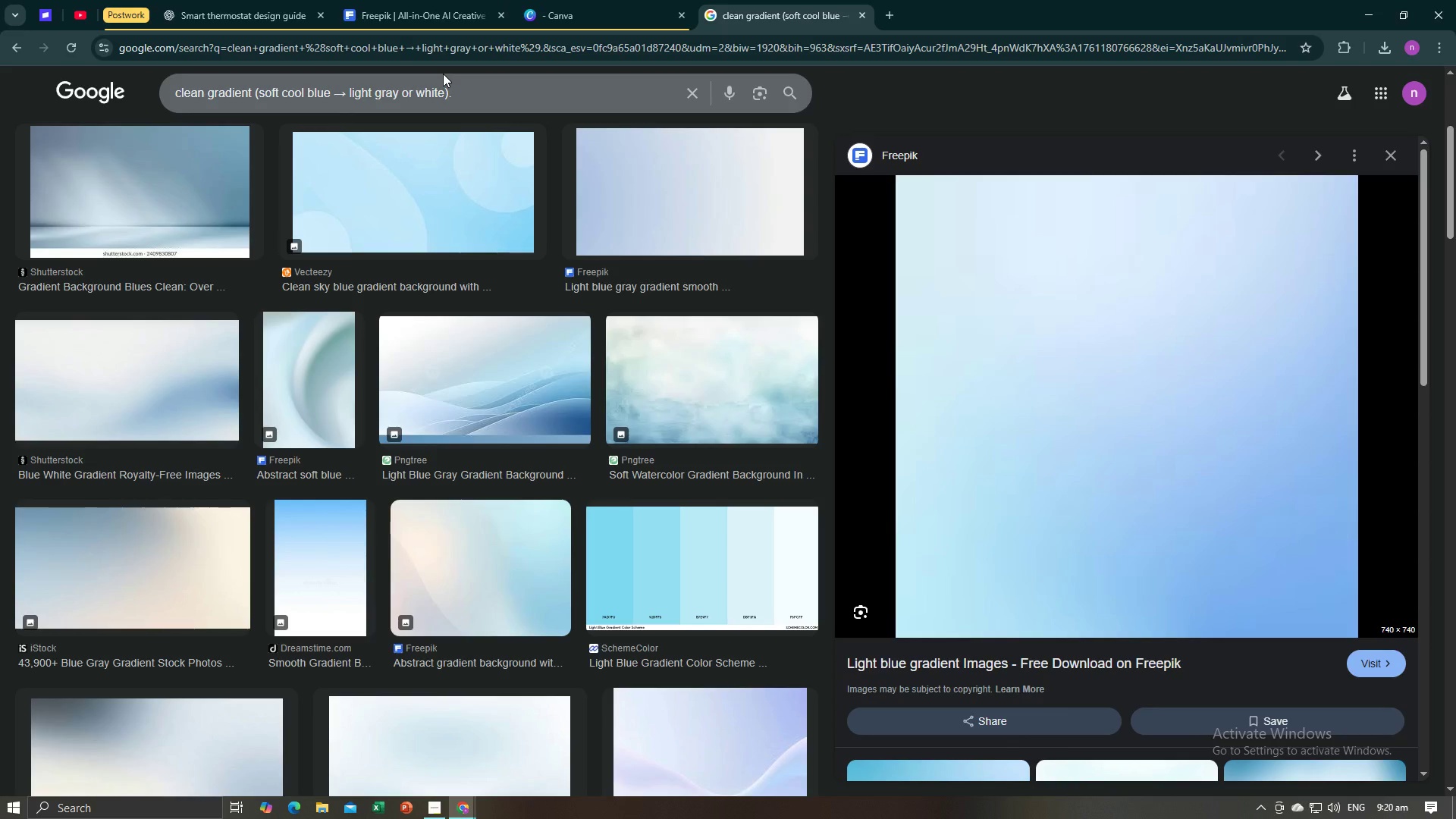 
key(Alt+AltLeft)
 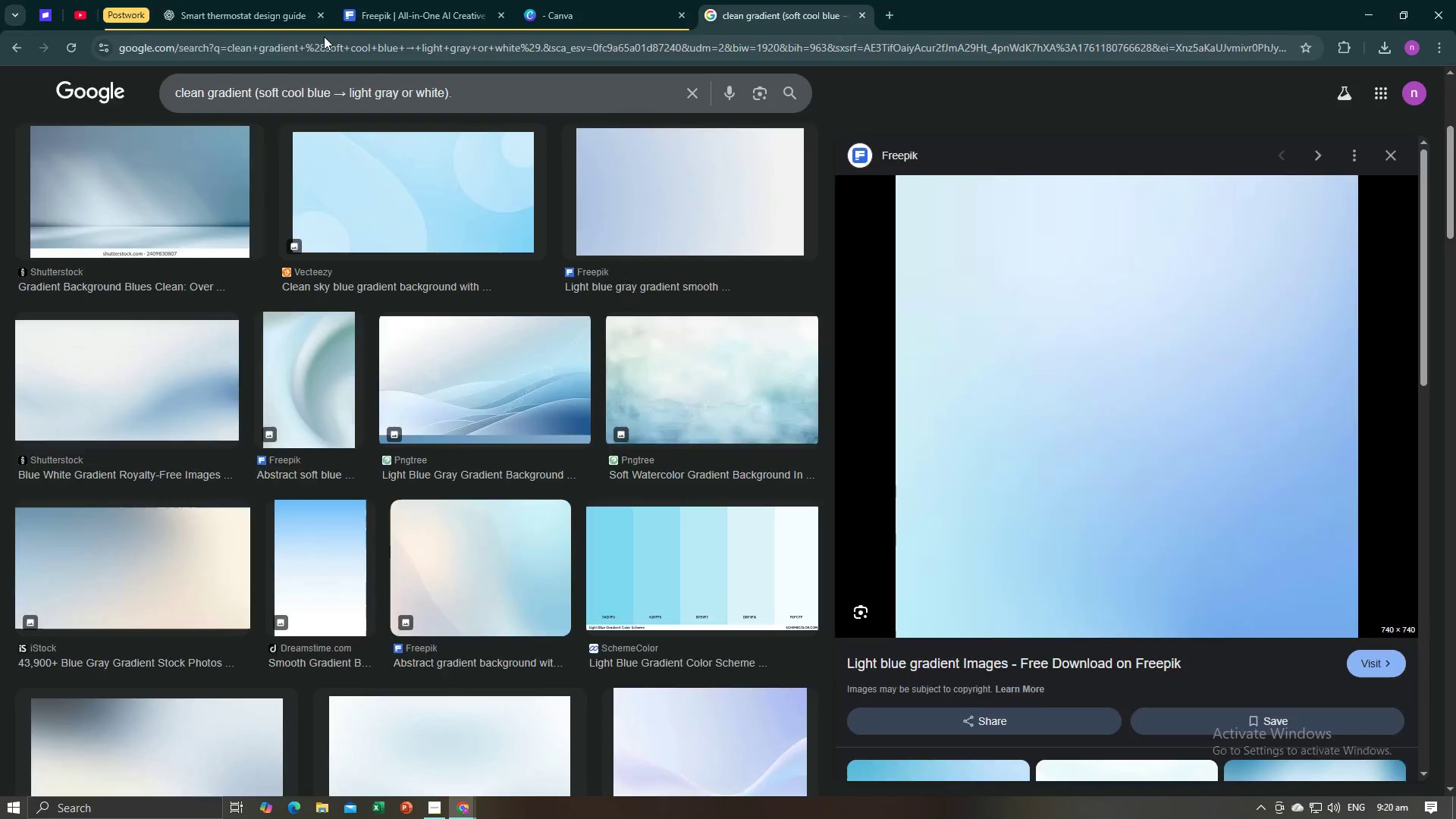 
key(Alt+Tab)
 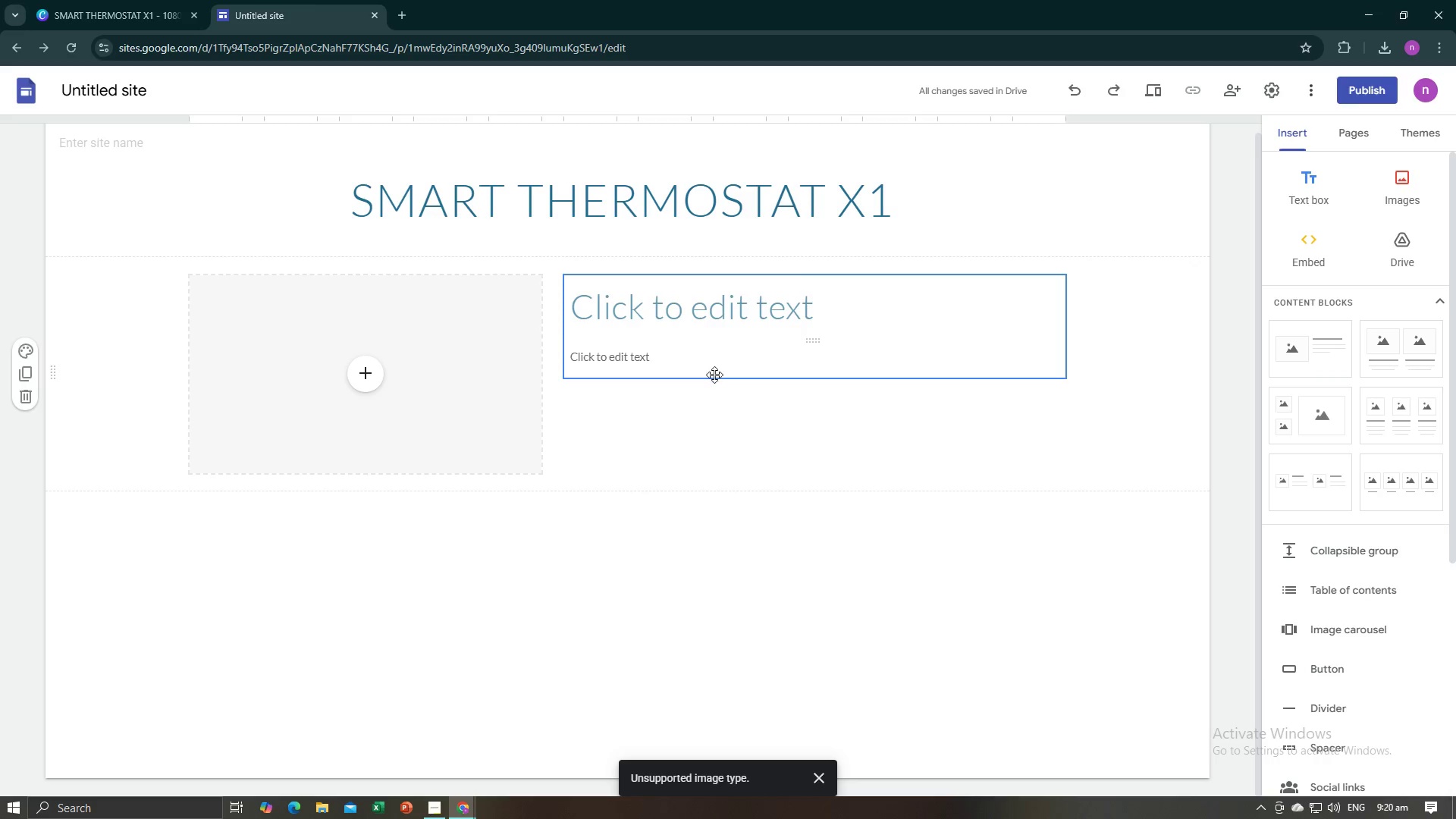 
key(Alt+AltLeft)
 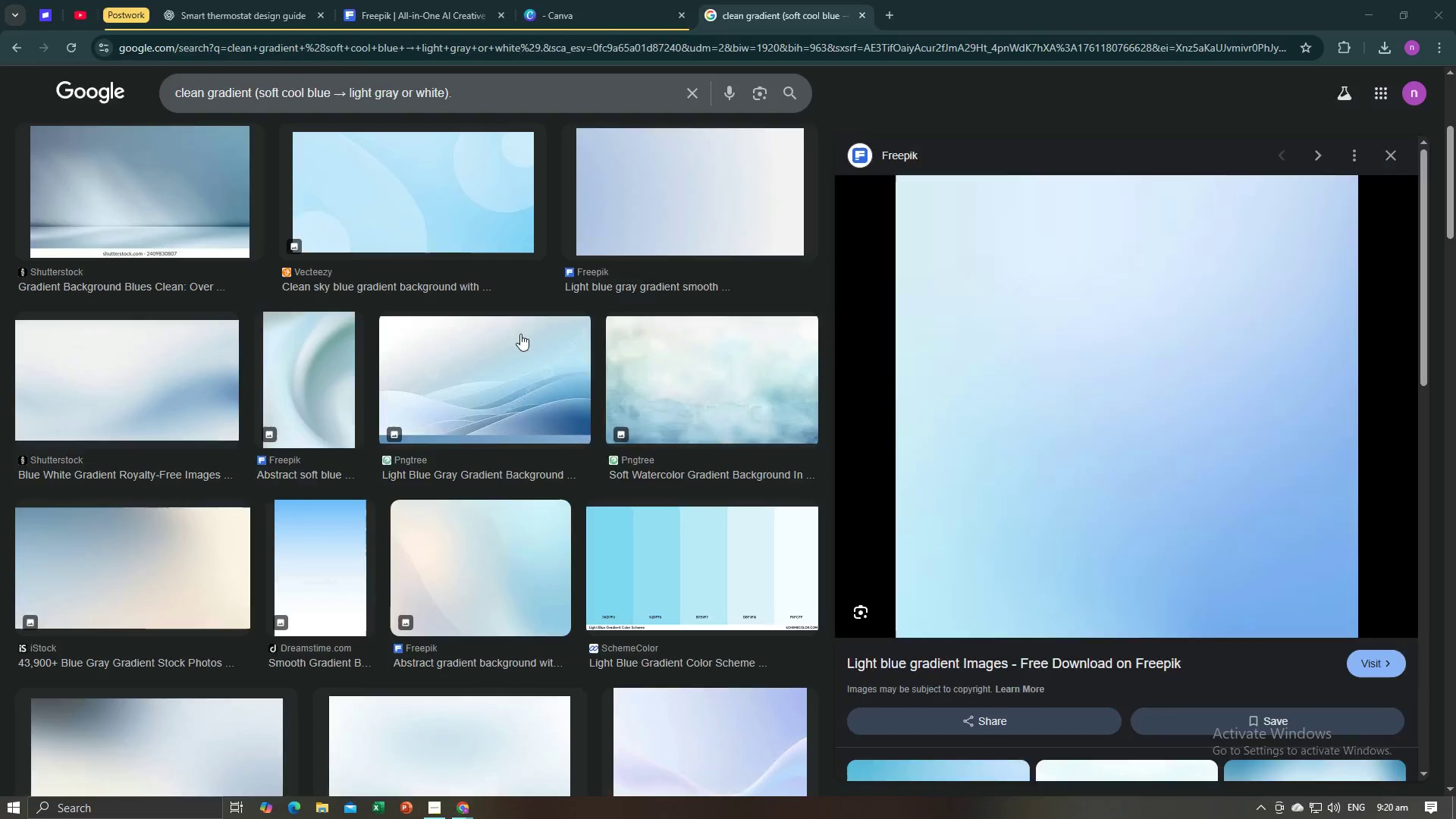 
key(Alt+Tab)
 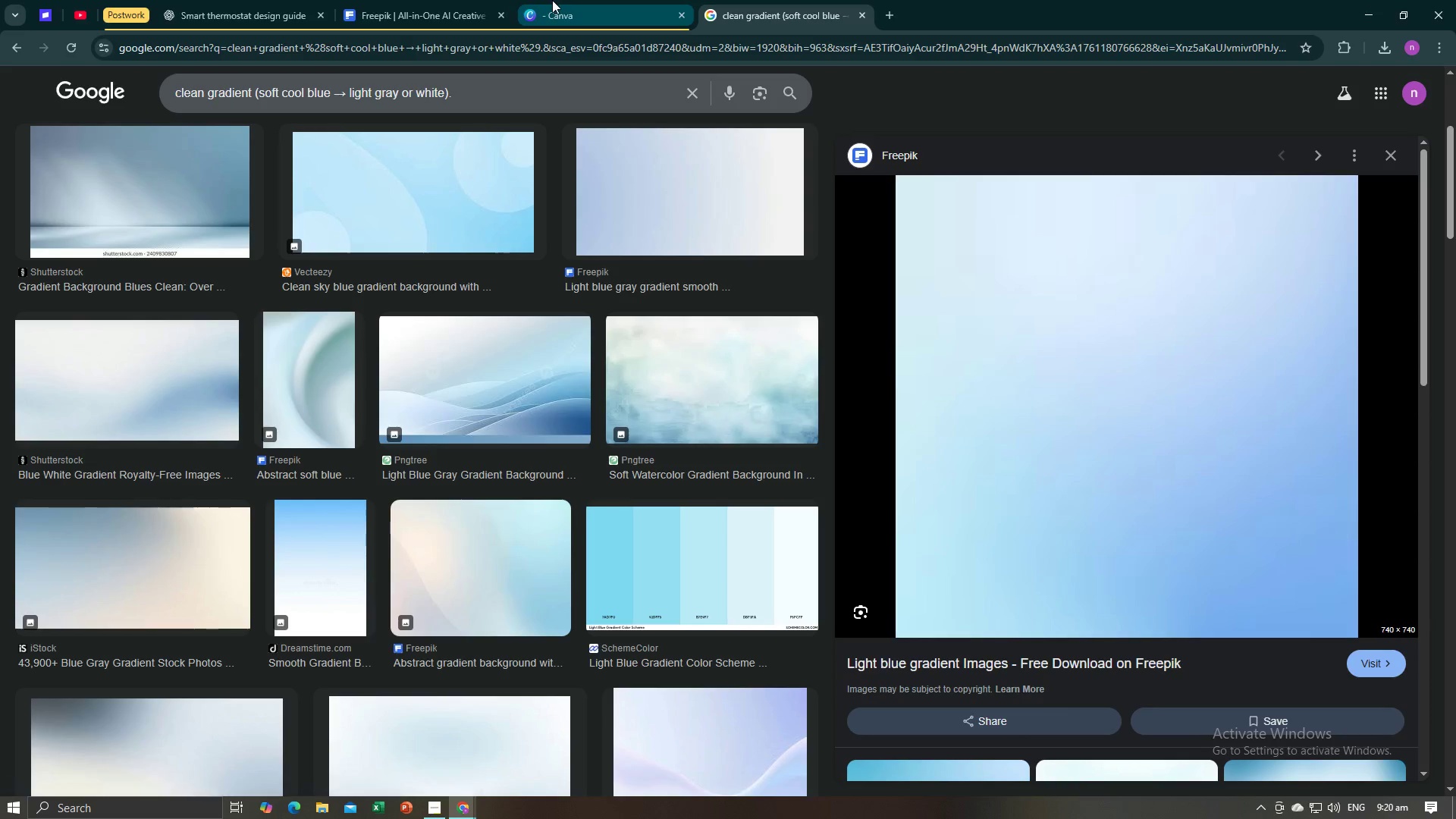 
left_click([562, 0])
 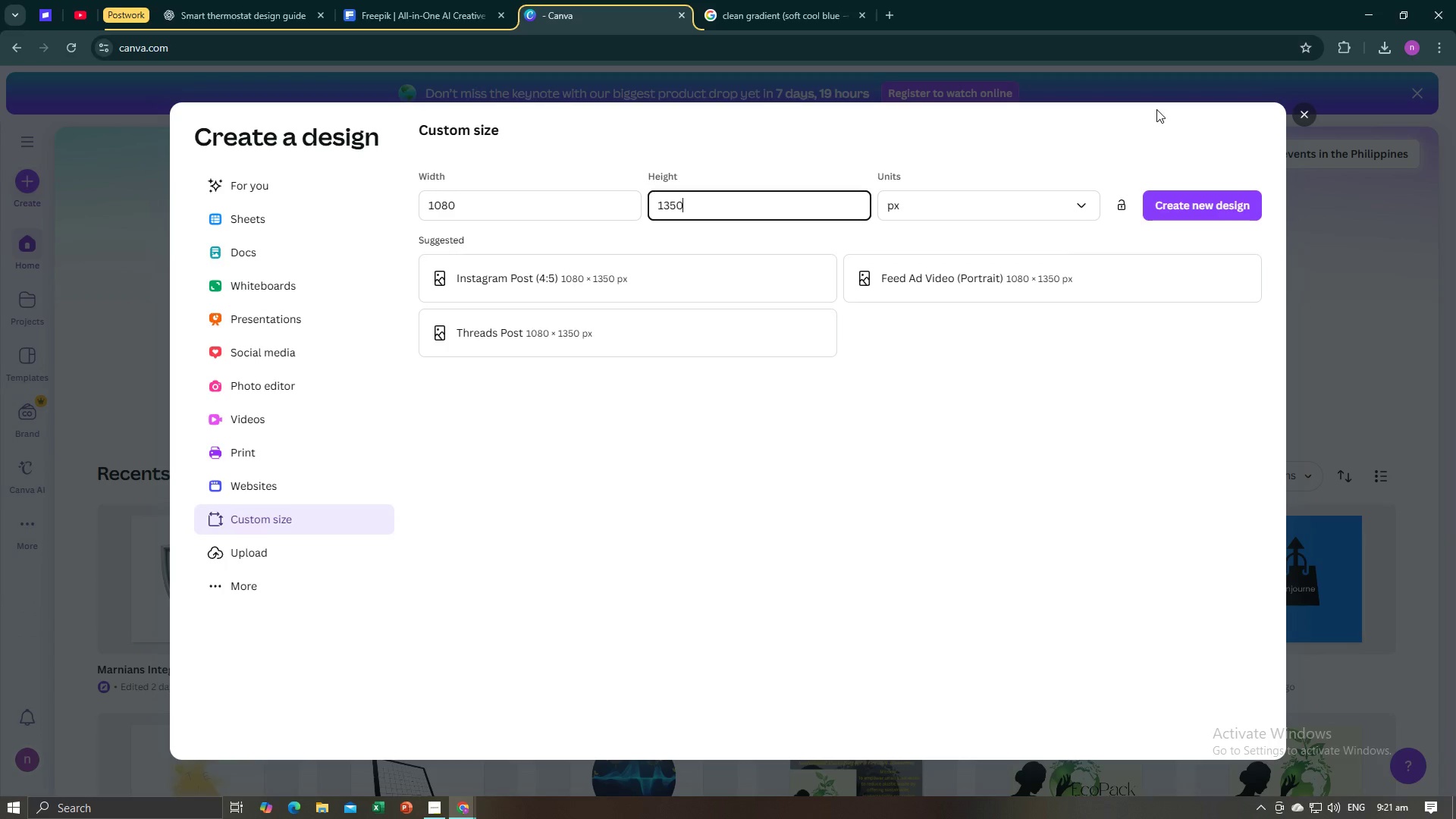 
key(Alt+Tab)
 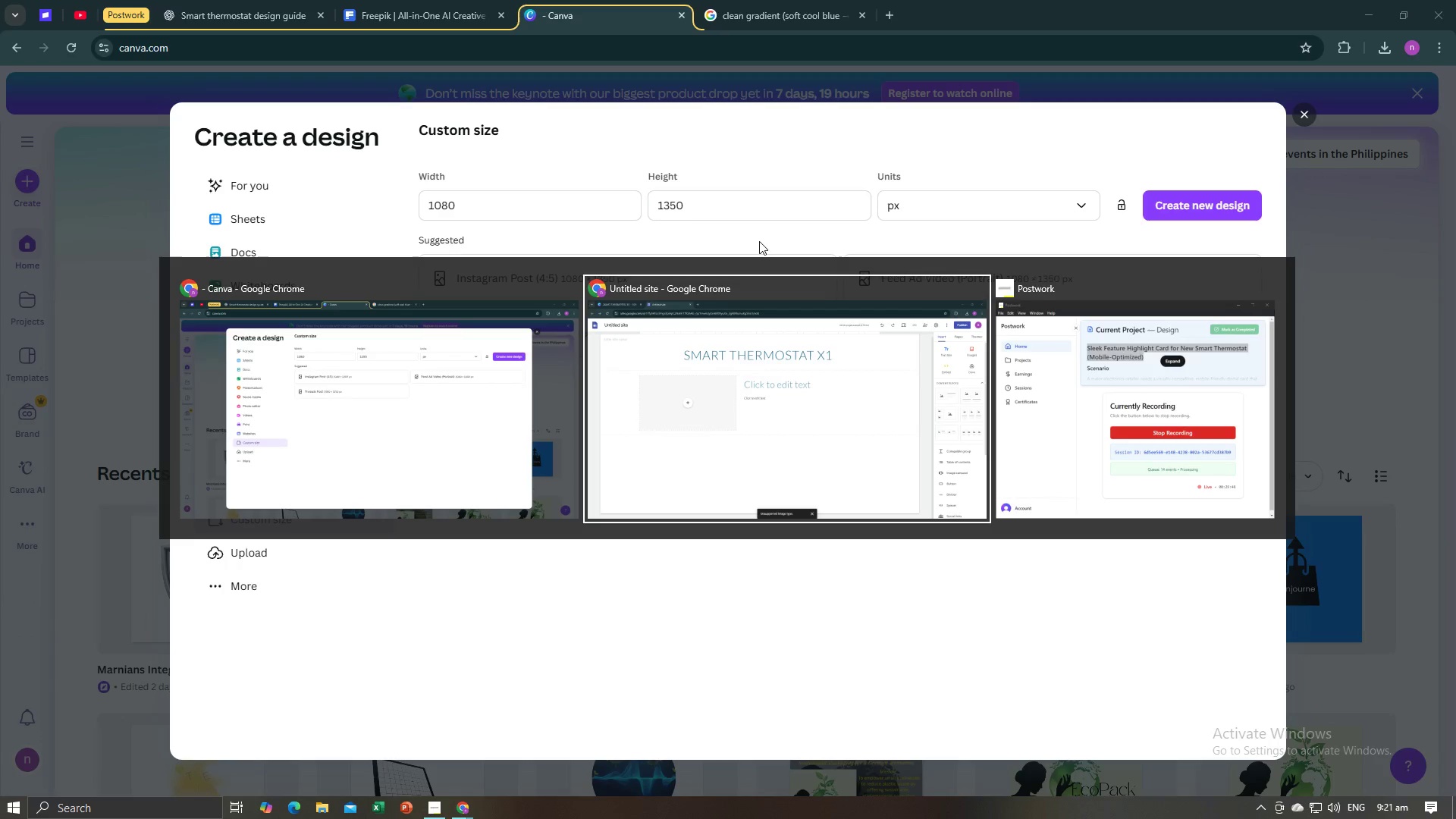 
key(Alt+Tab)